 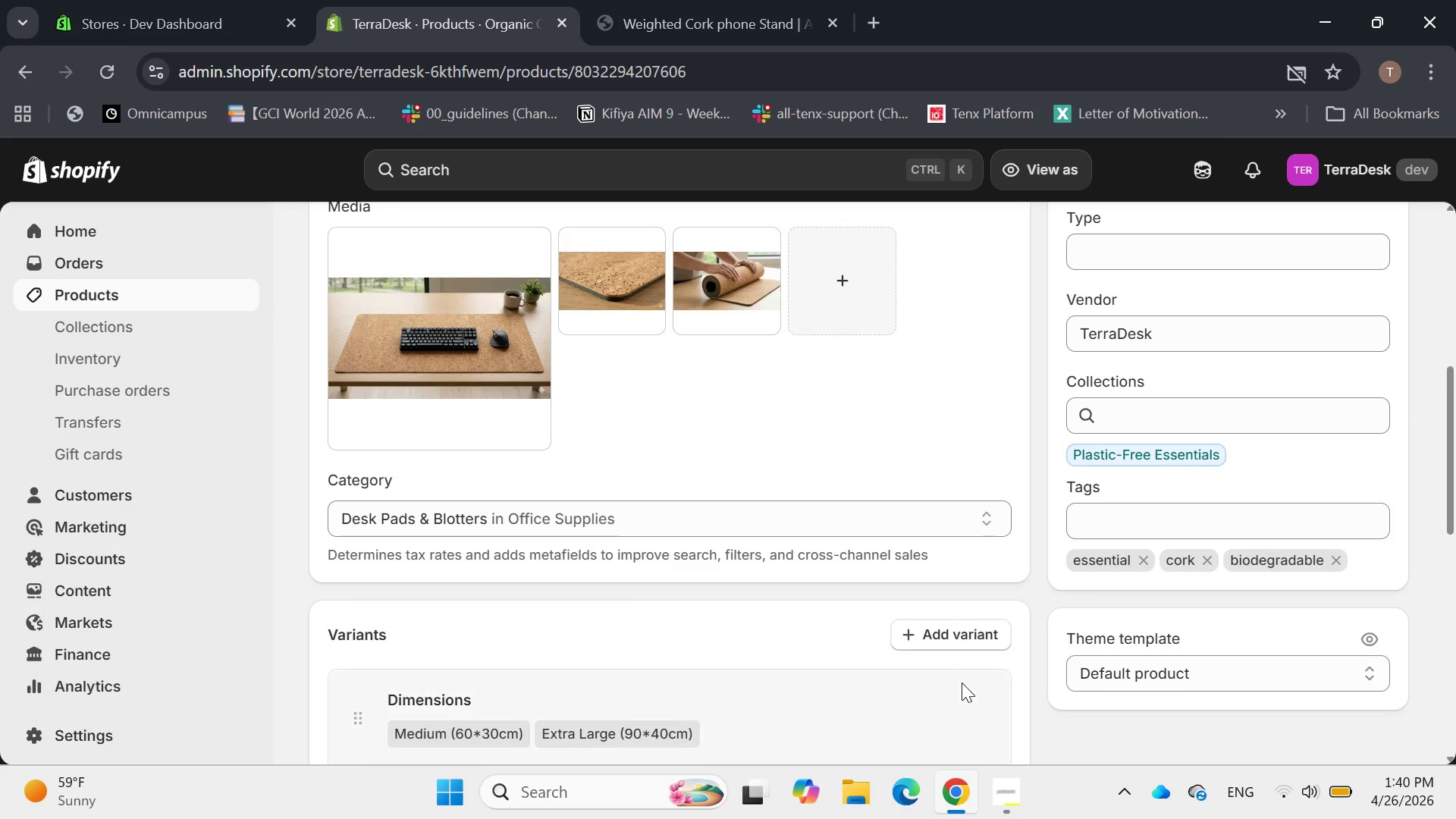 
scroll: coordinate [966, 666], scroll_direction: down, amount: 5.0
 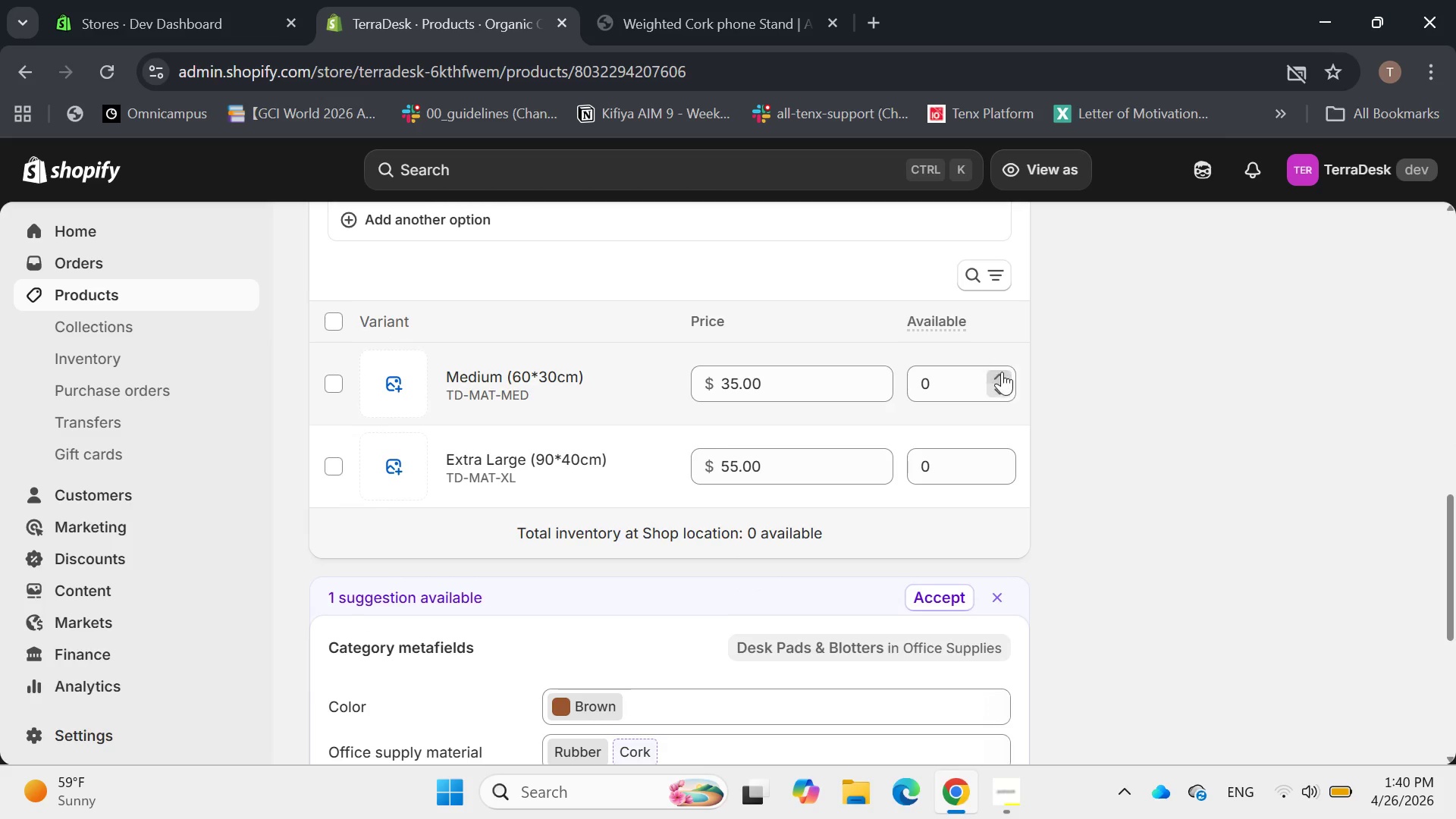 
double_click([1002, 375])
 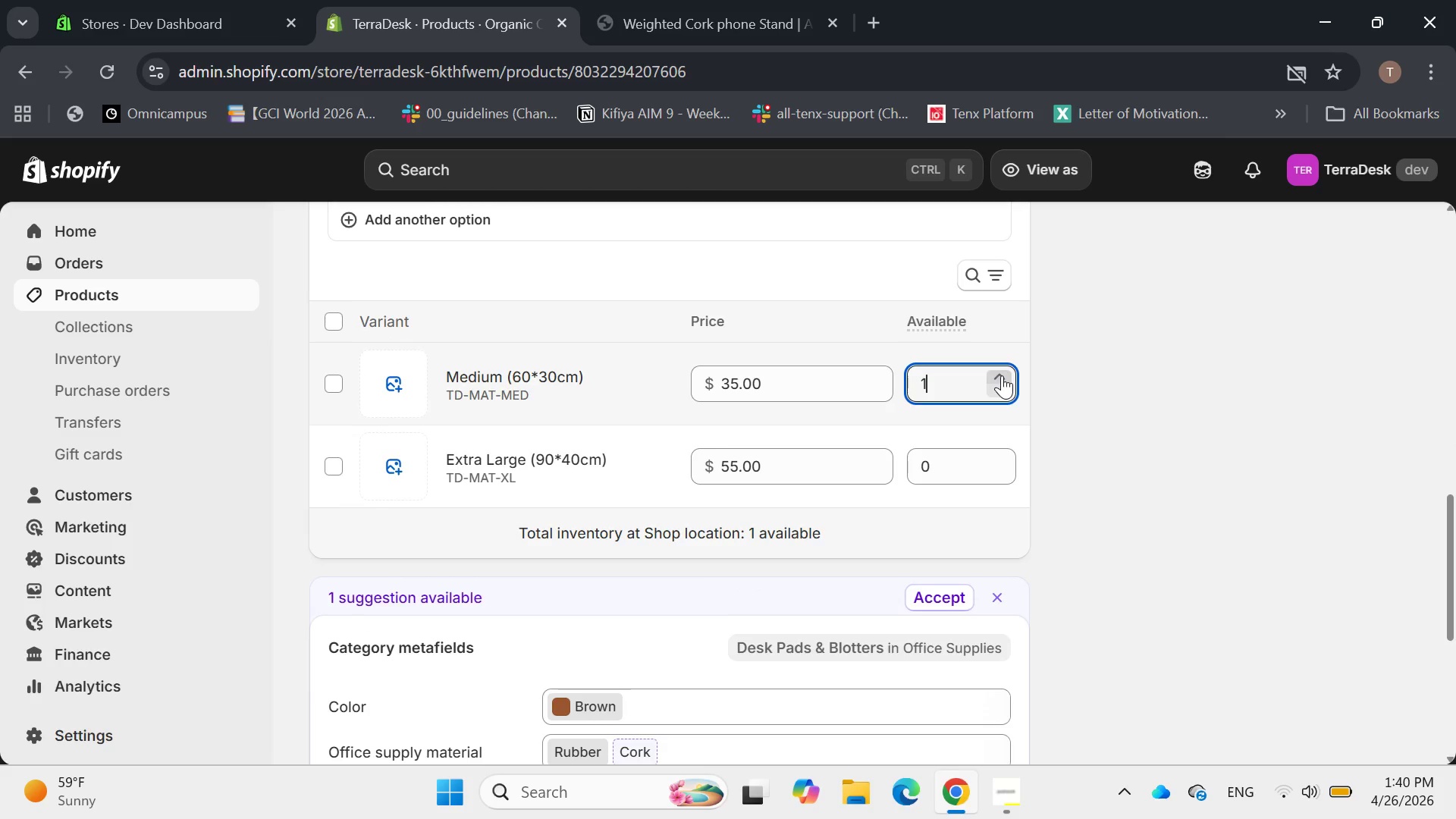 
triple_click([1002, 375])
 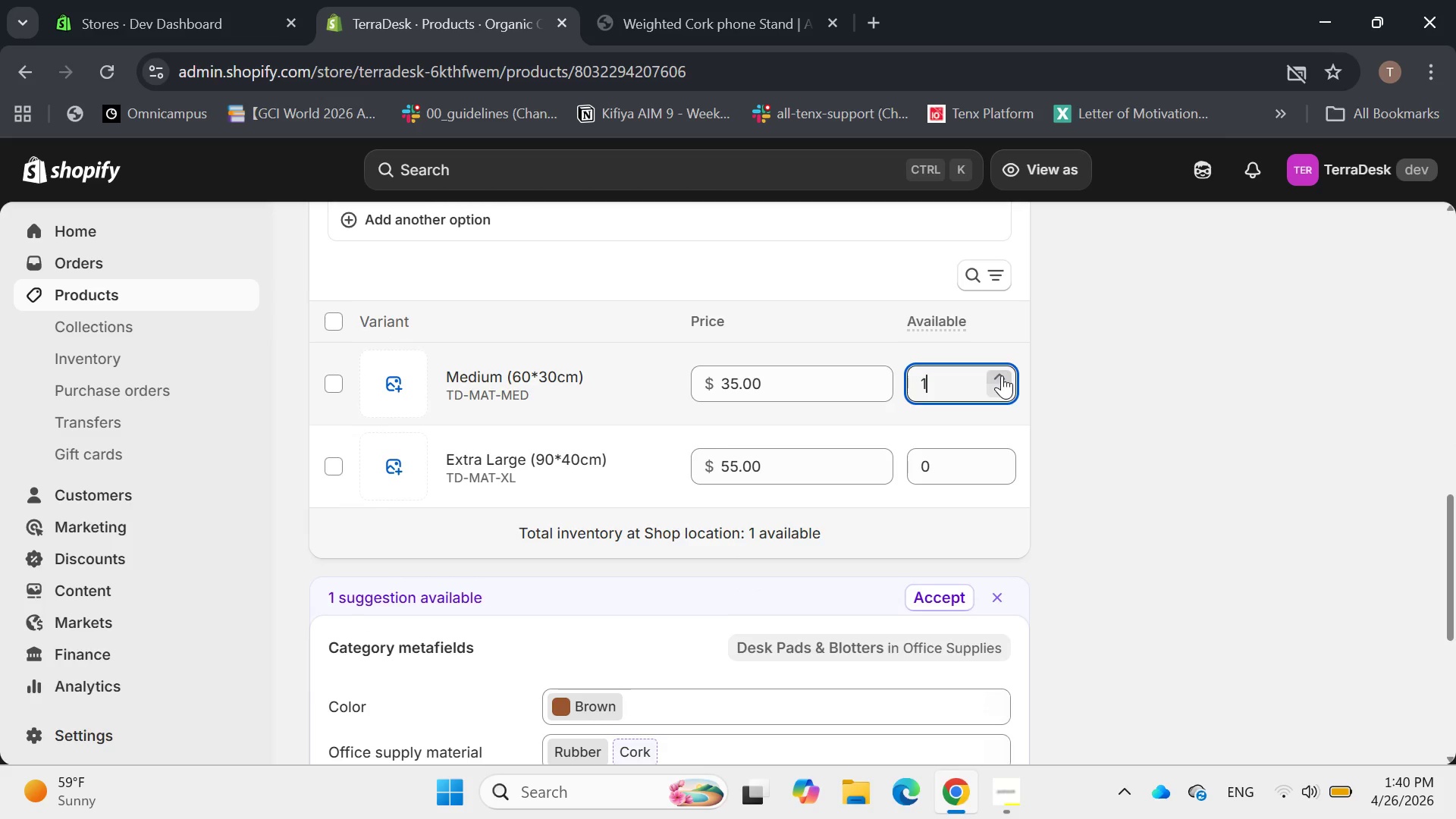 
triple_click([1002, 375])
 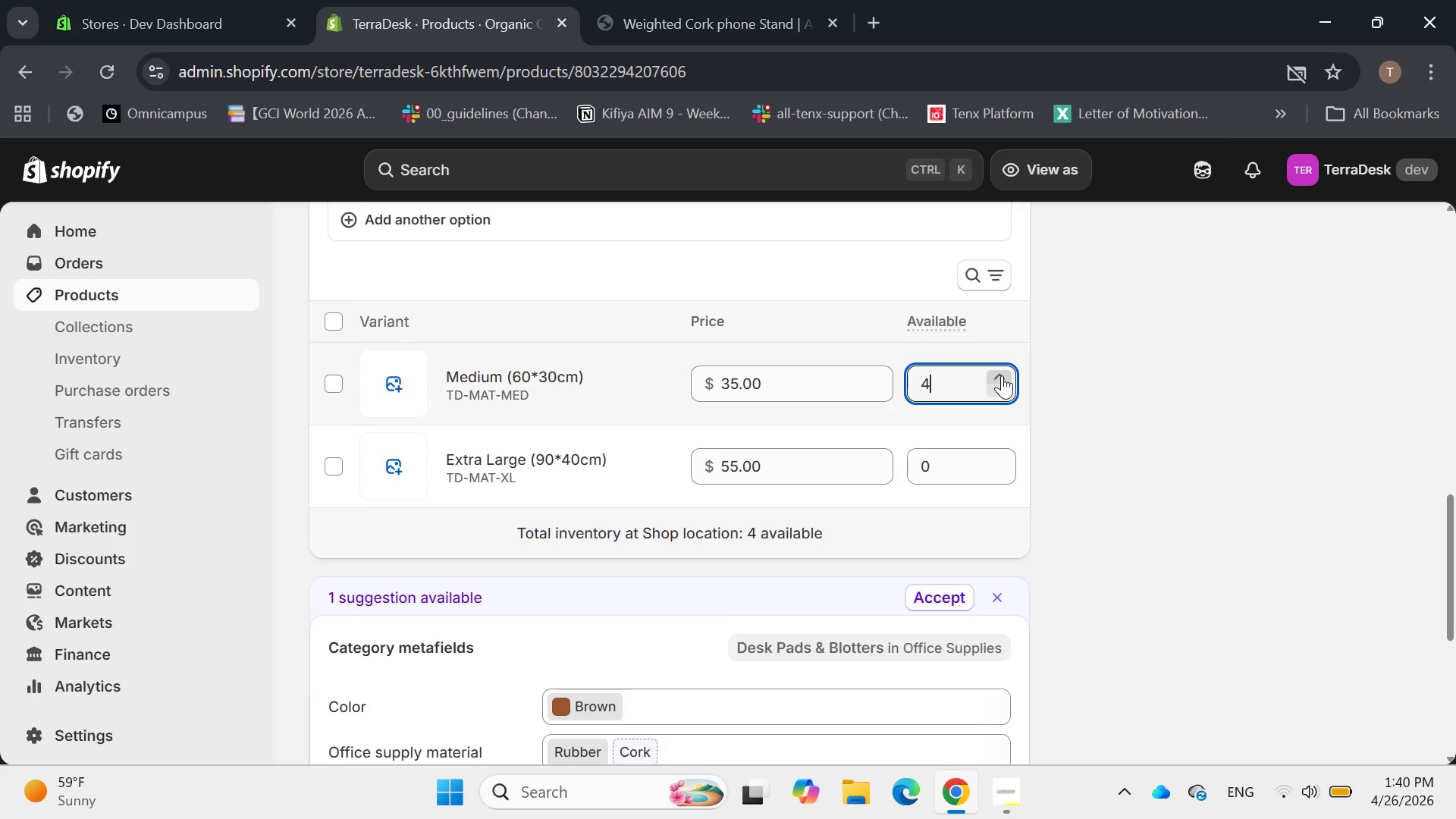 
left_click([1002, 375])
 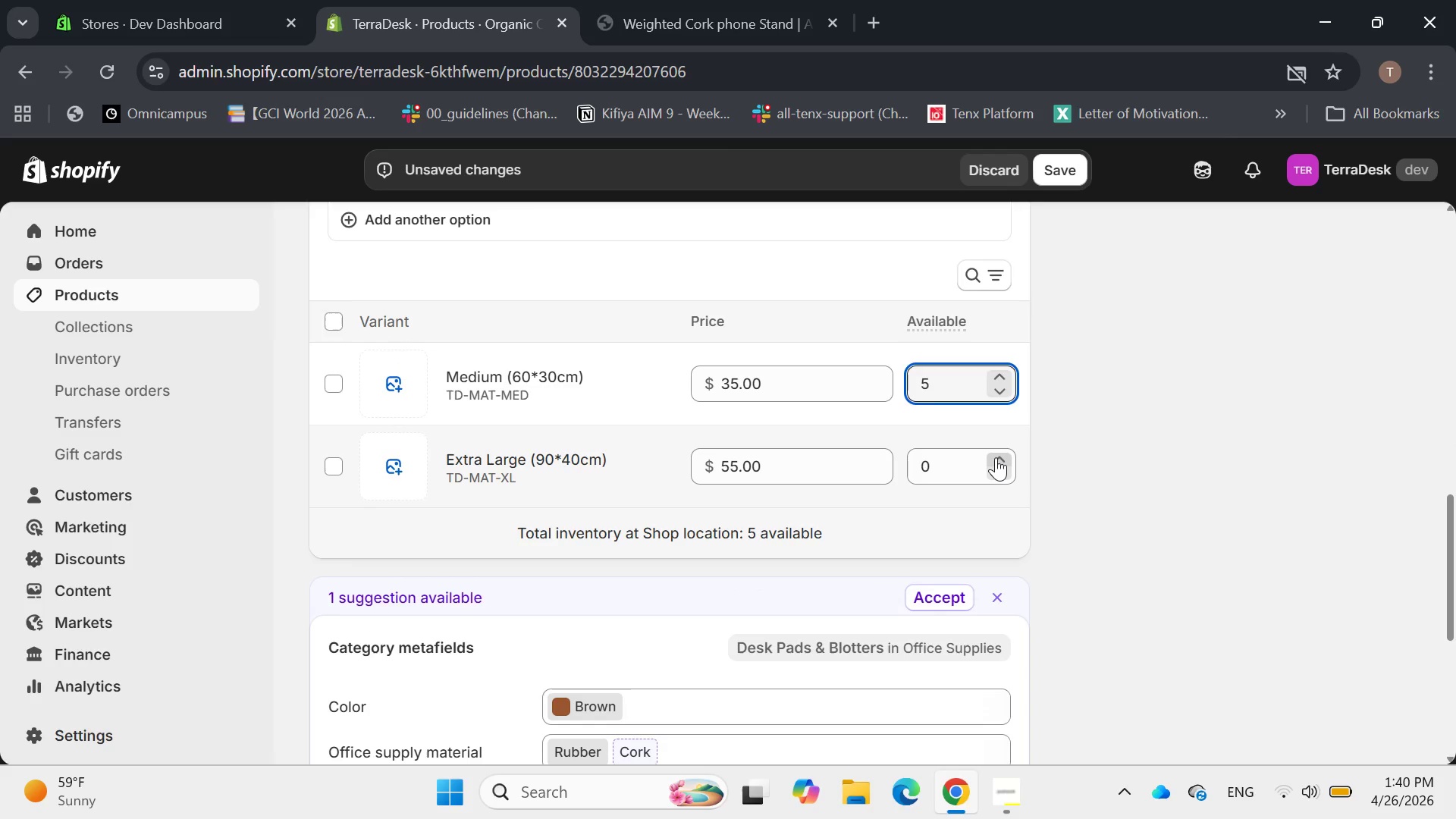 
double_click([996, 457])
 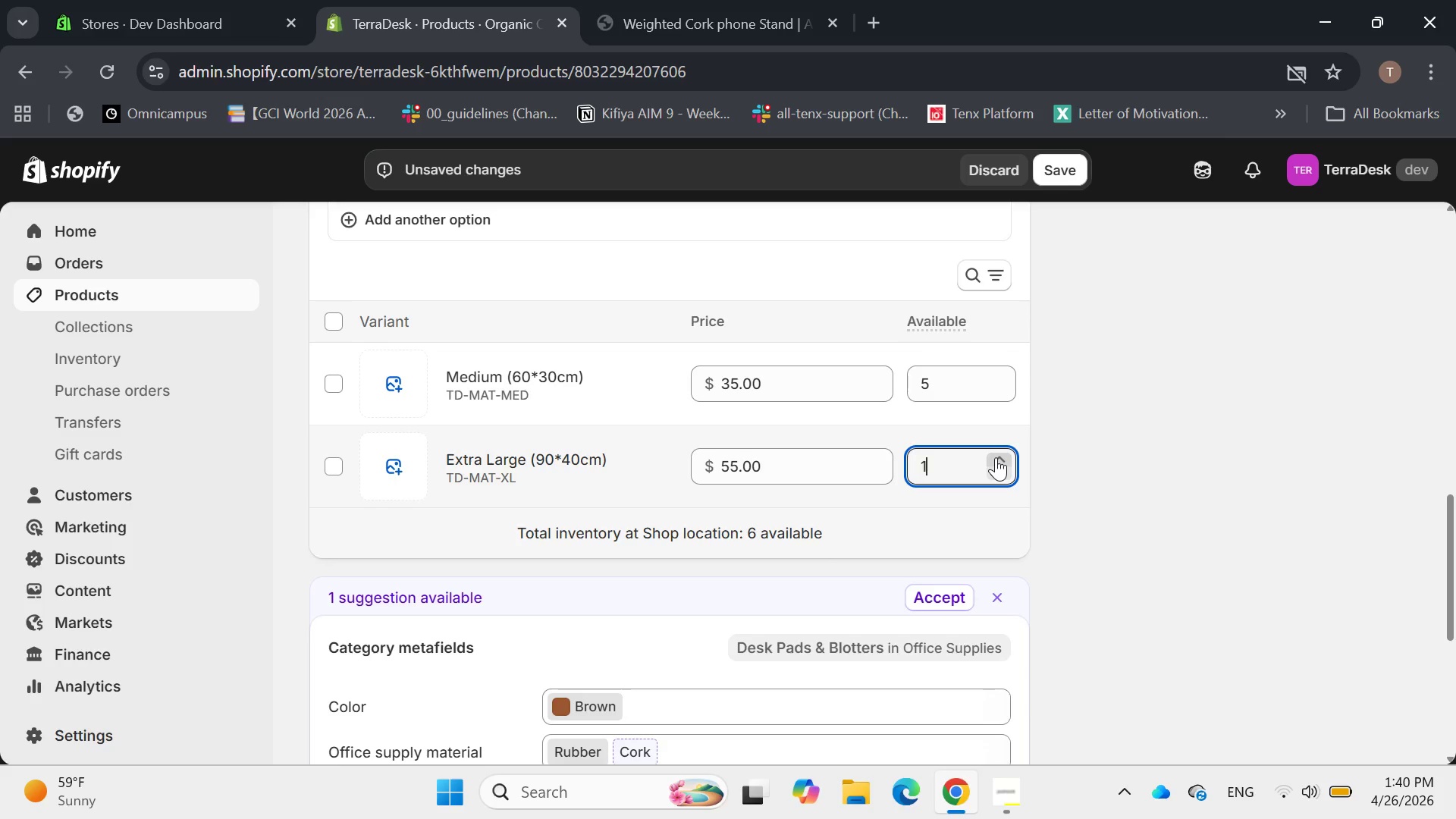 
triple_click([996, 457])
 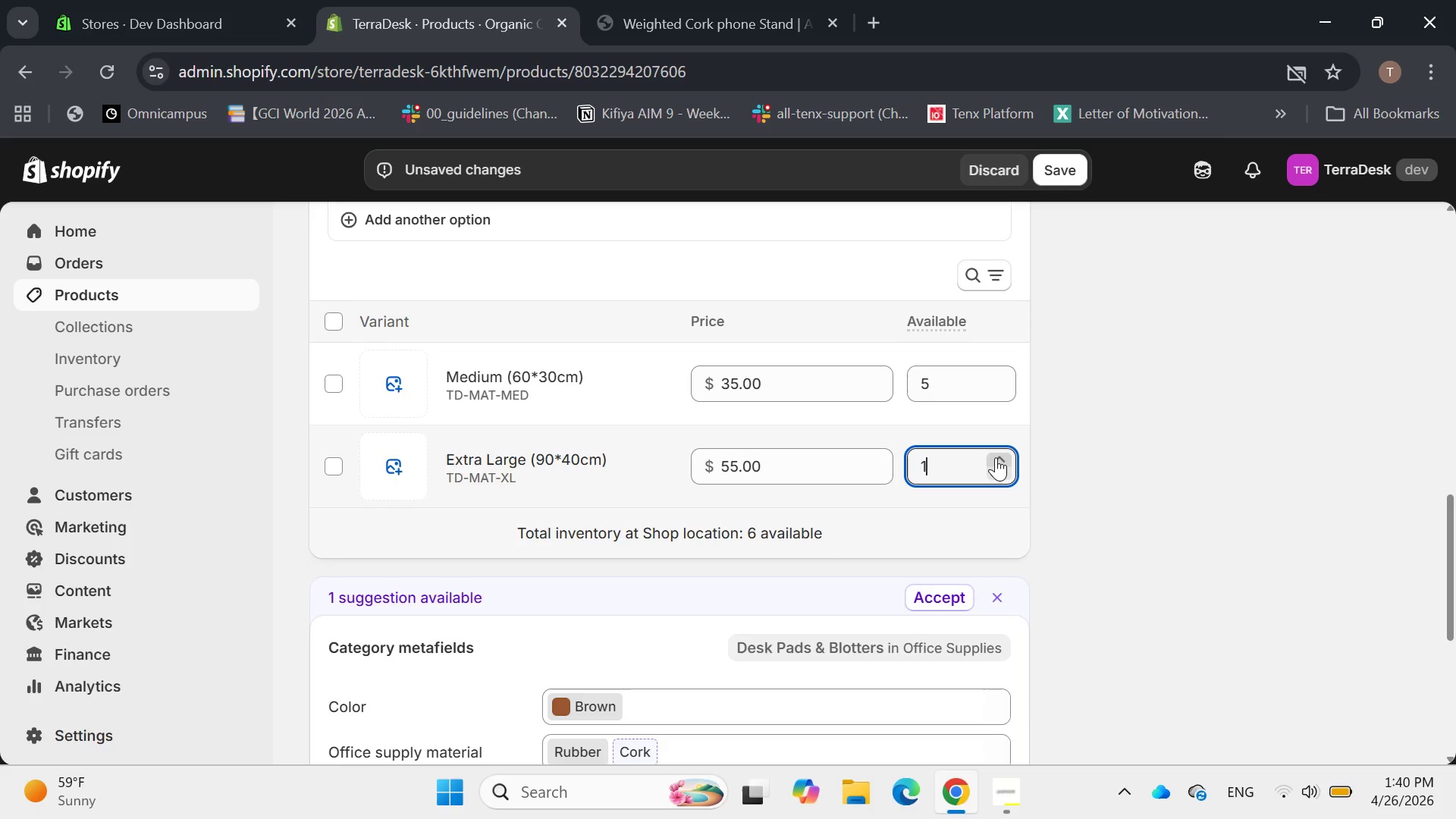 
triple_click([996, 457])
 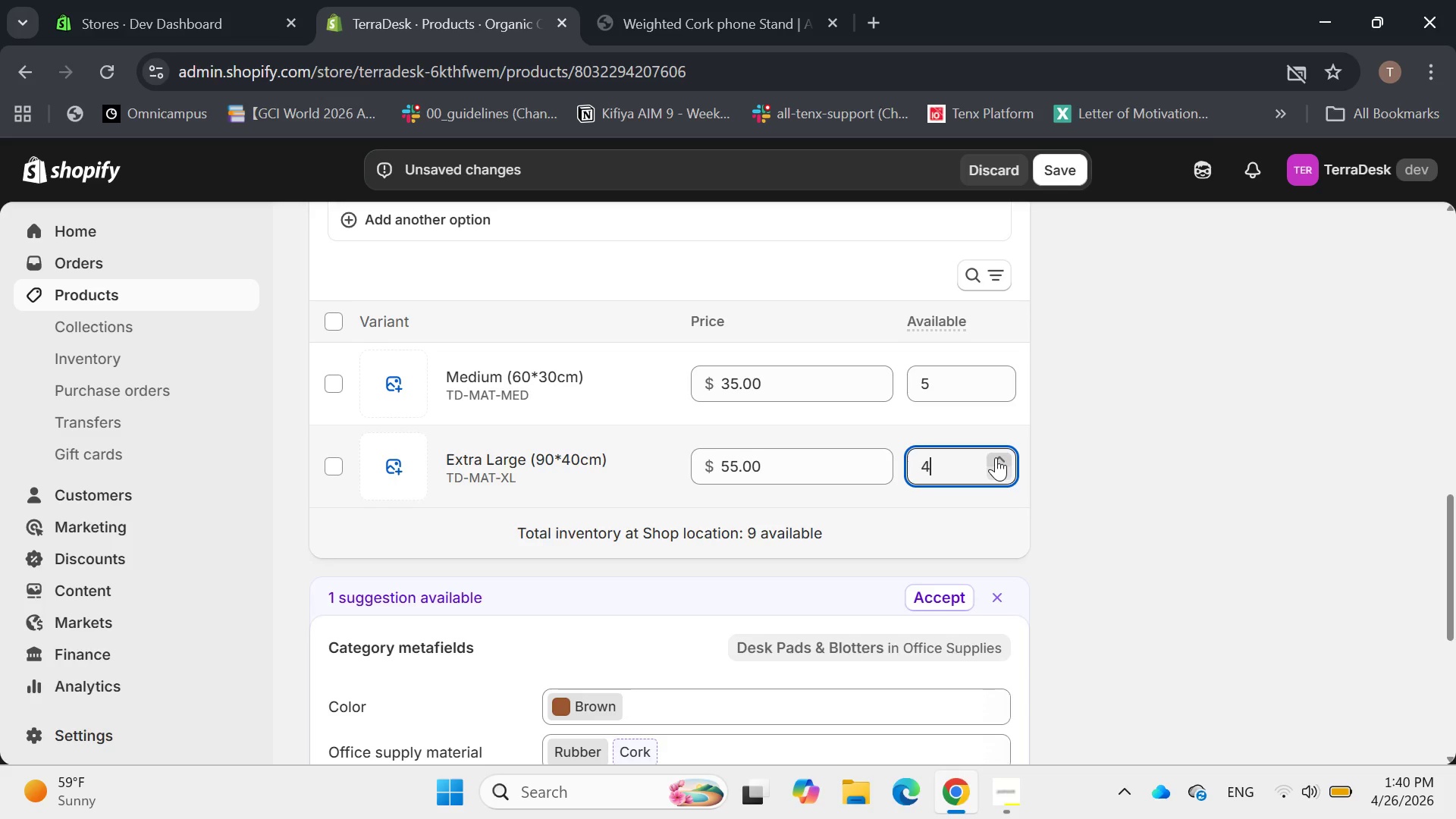 
left_click([996, 457])
 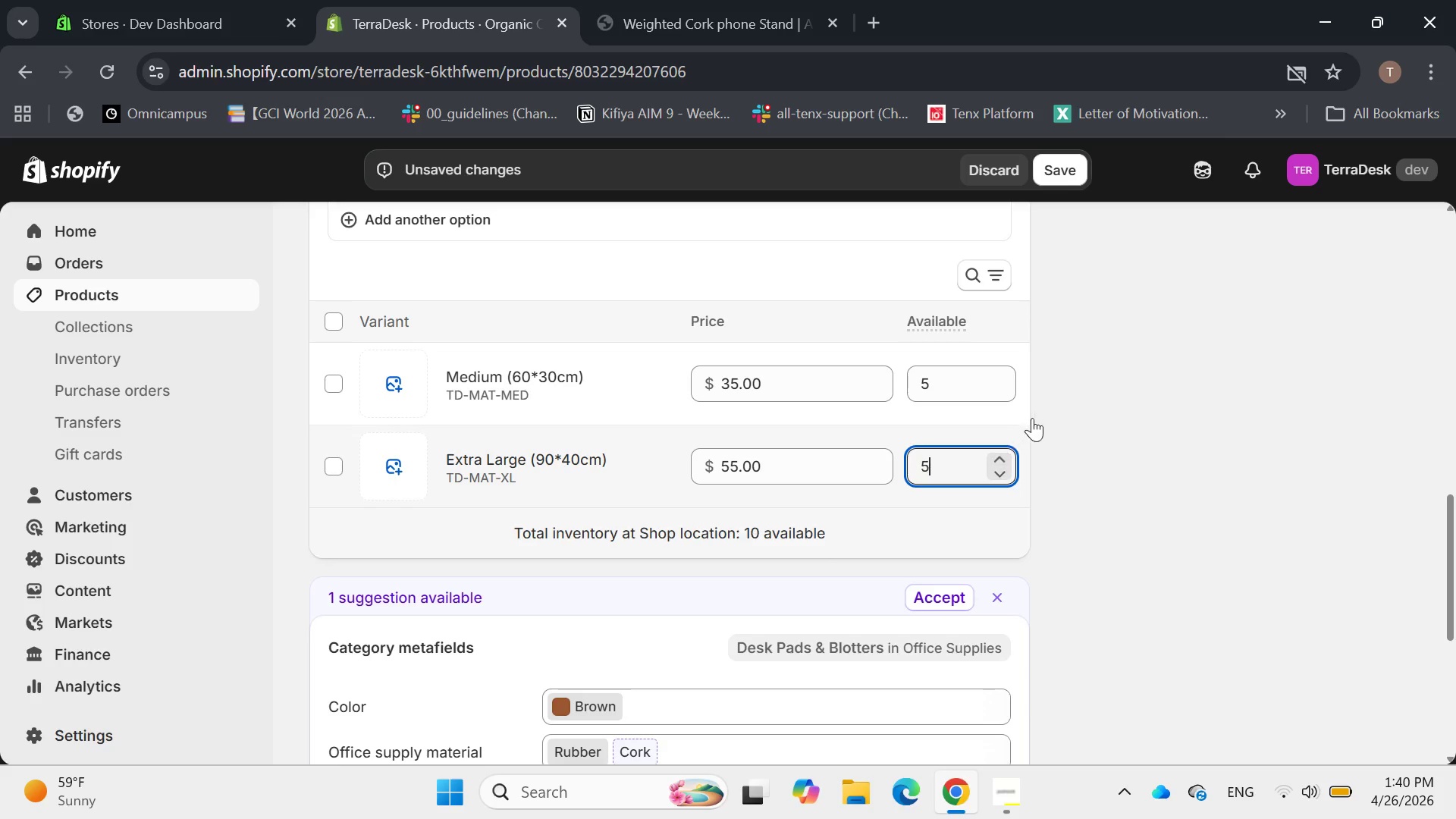 
scroll: coordinate [1046, 406], scroll_direction: up, amount: 10.0
 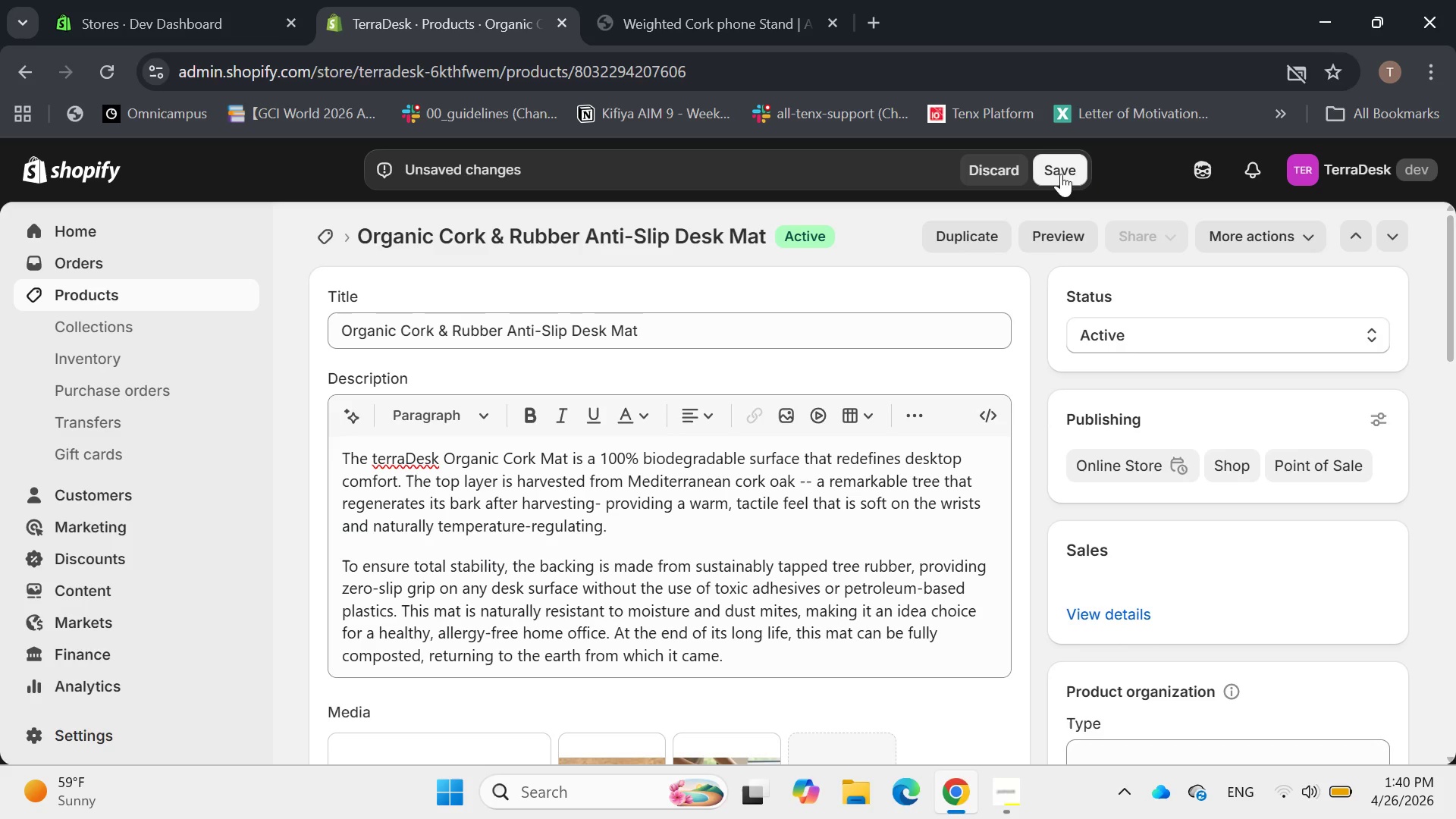 
left_click([1060, 171])
 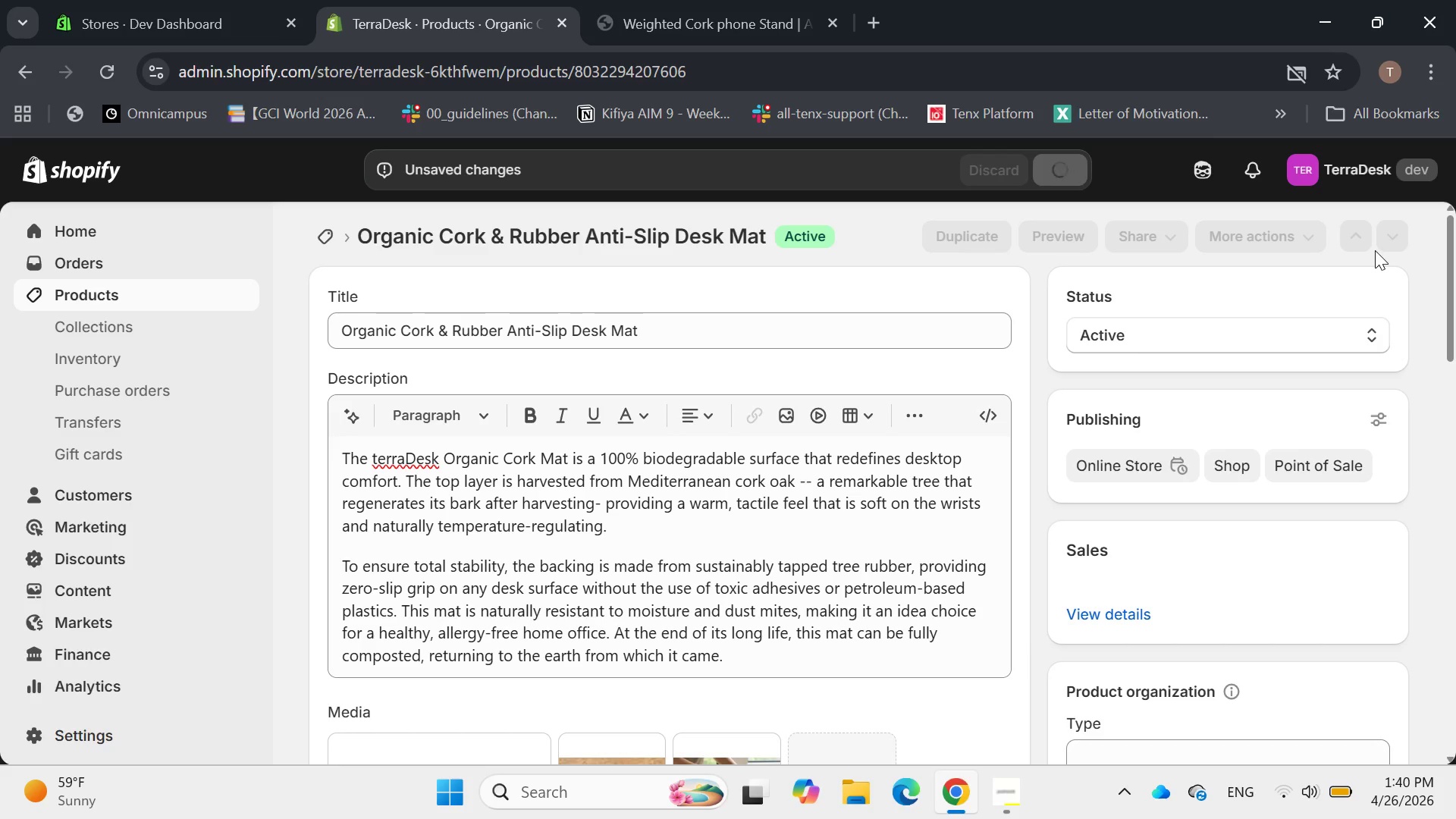 
wait(7.95)
 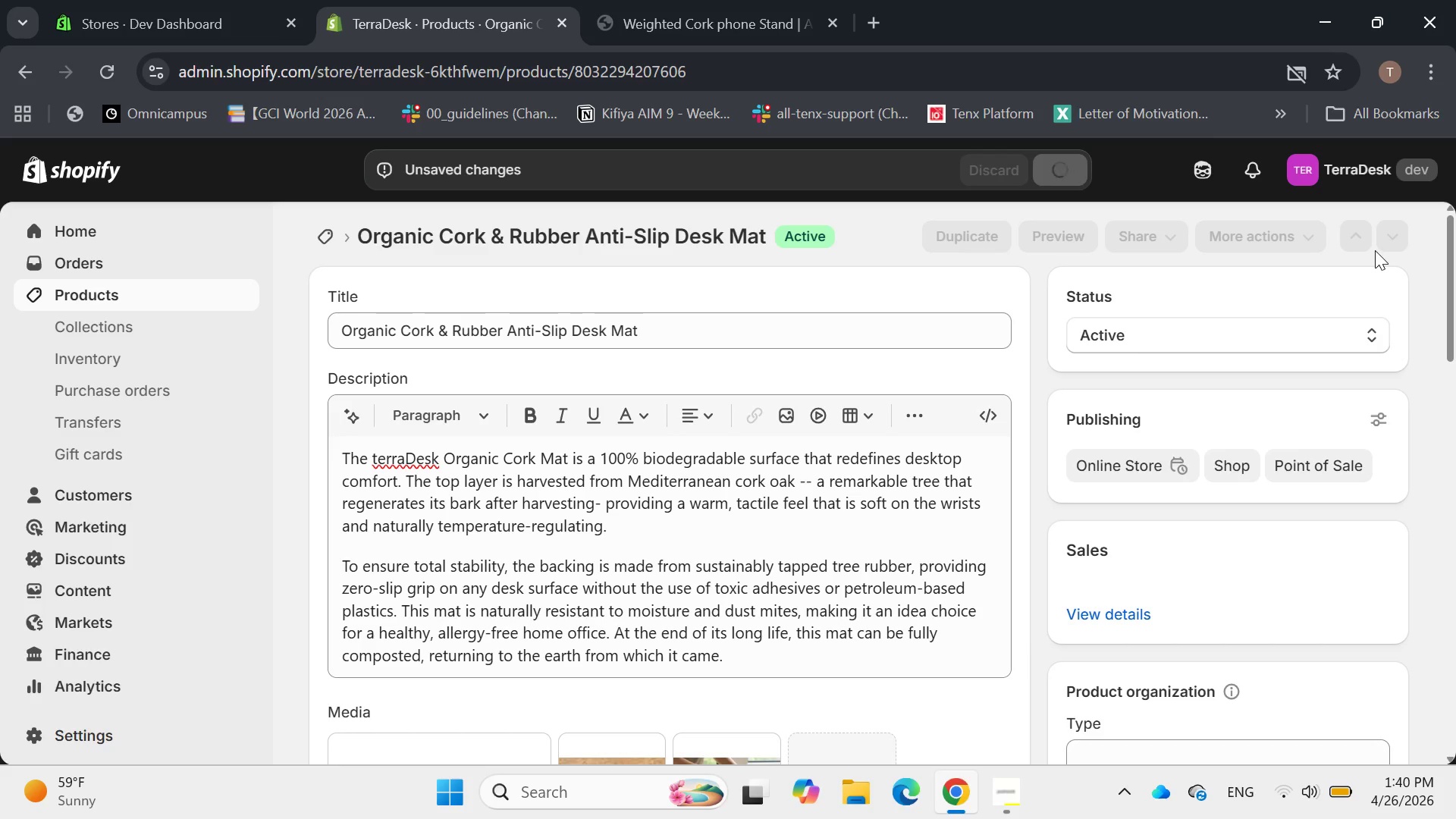 
scroll: coordinate [1051, 259], scroll_direction: down, amount: 2.0
 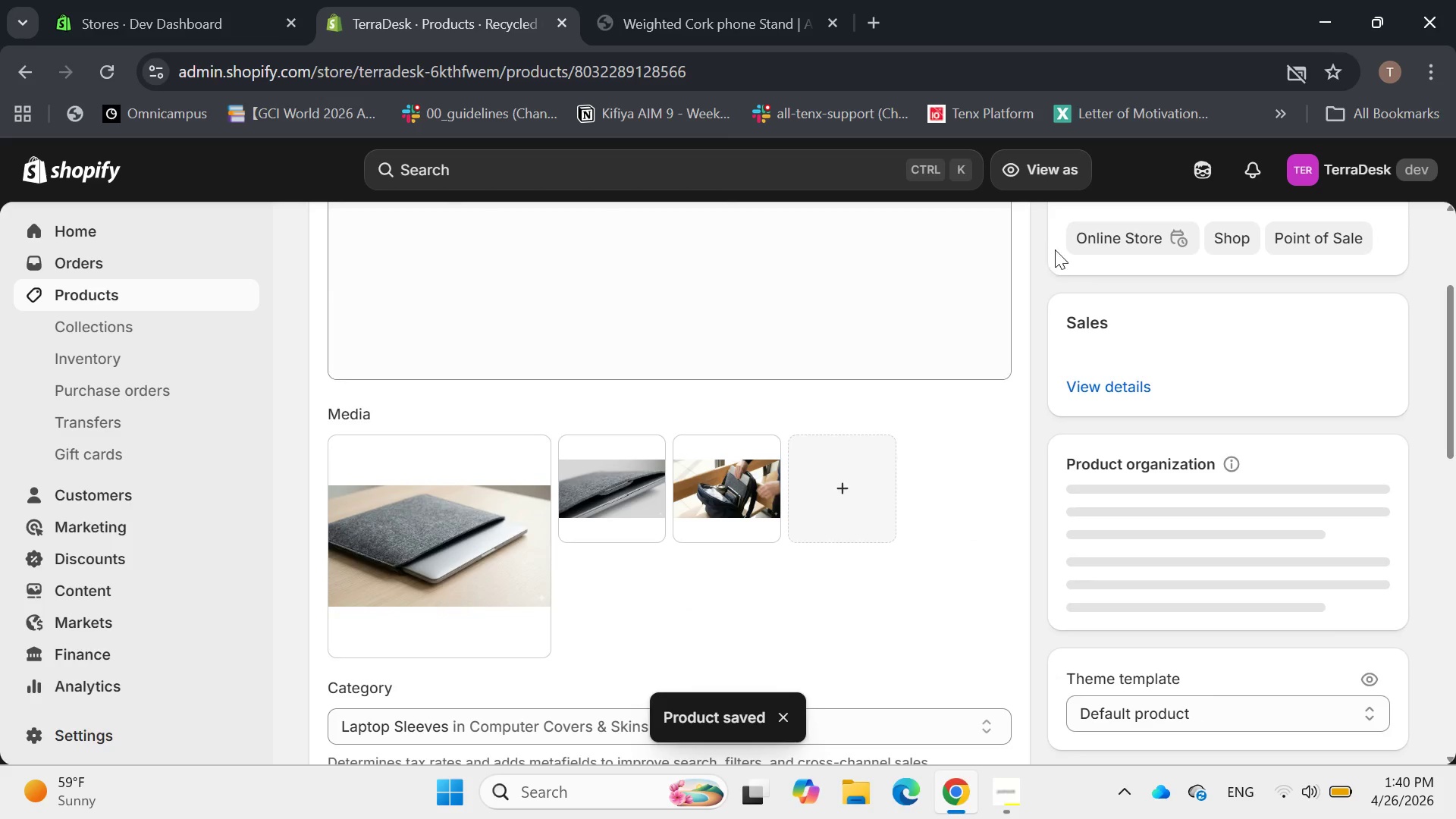 
scroll: coordinate [1055, 249], scroll_direction: up, amount: 4.0
 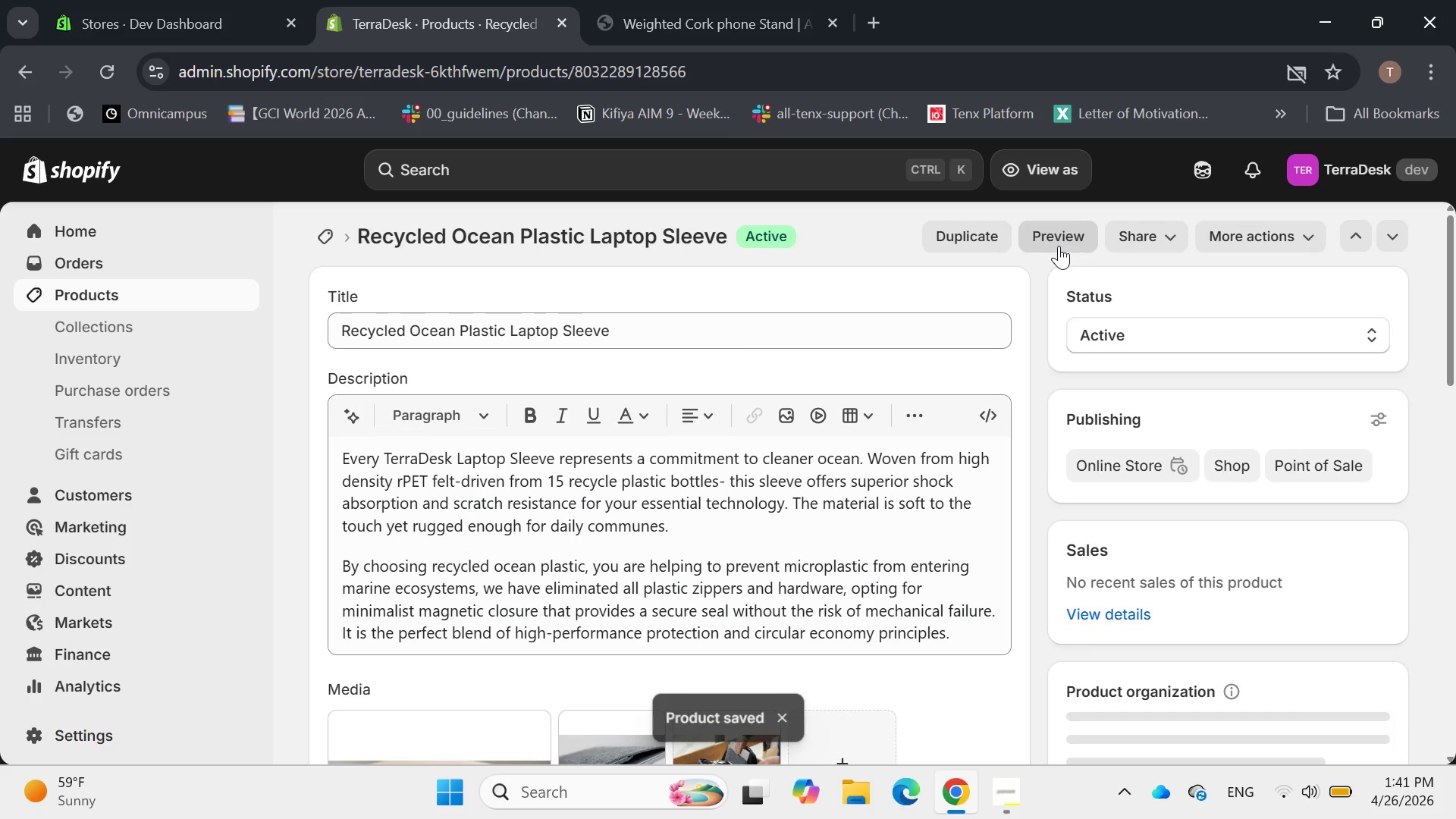 
scroll: coordinate [1059, 245], scroll_direction: down, amount: 9.0
 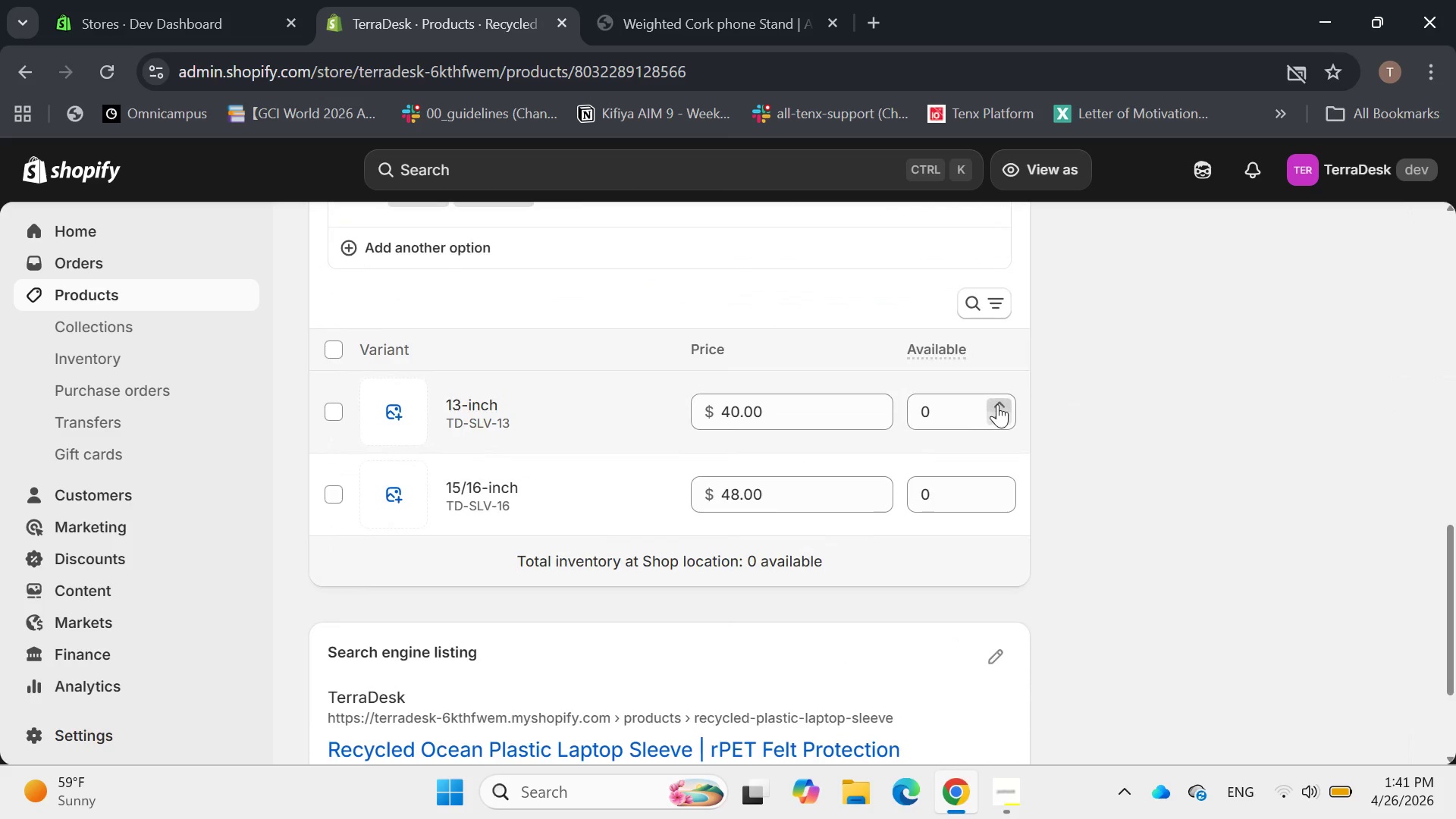 
double_click([998, 404])
 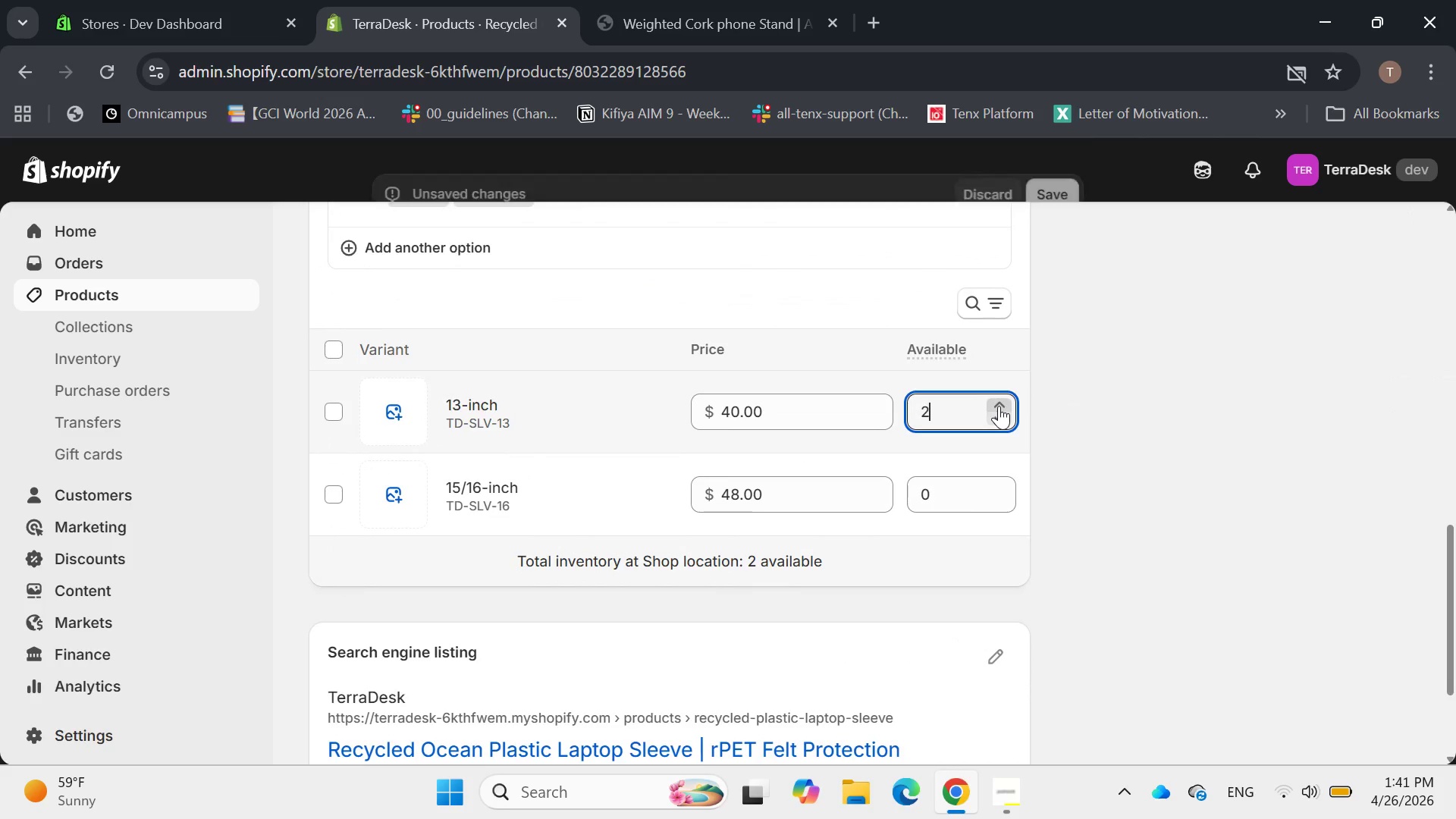 
left_click([999, 405])
 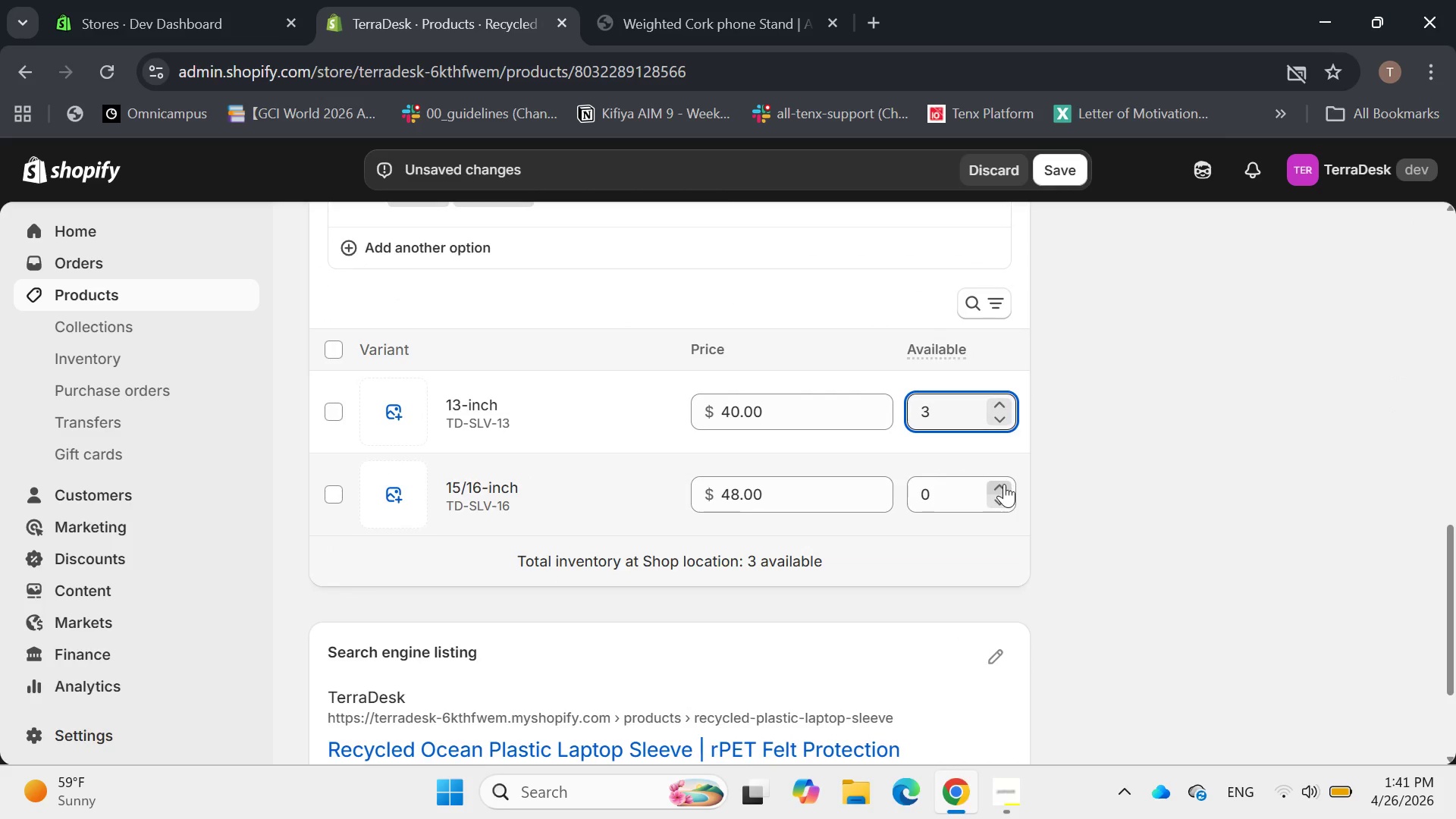 
double_click([1004, 484])
 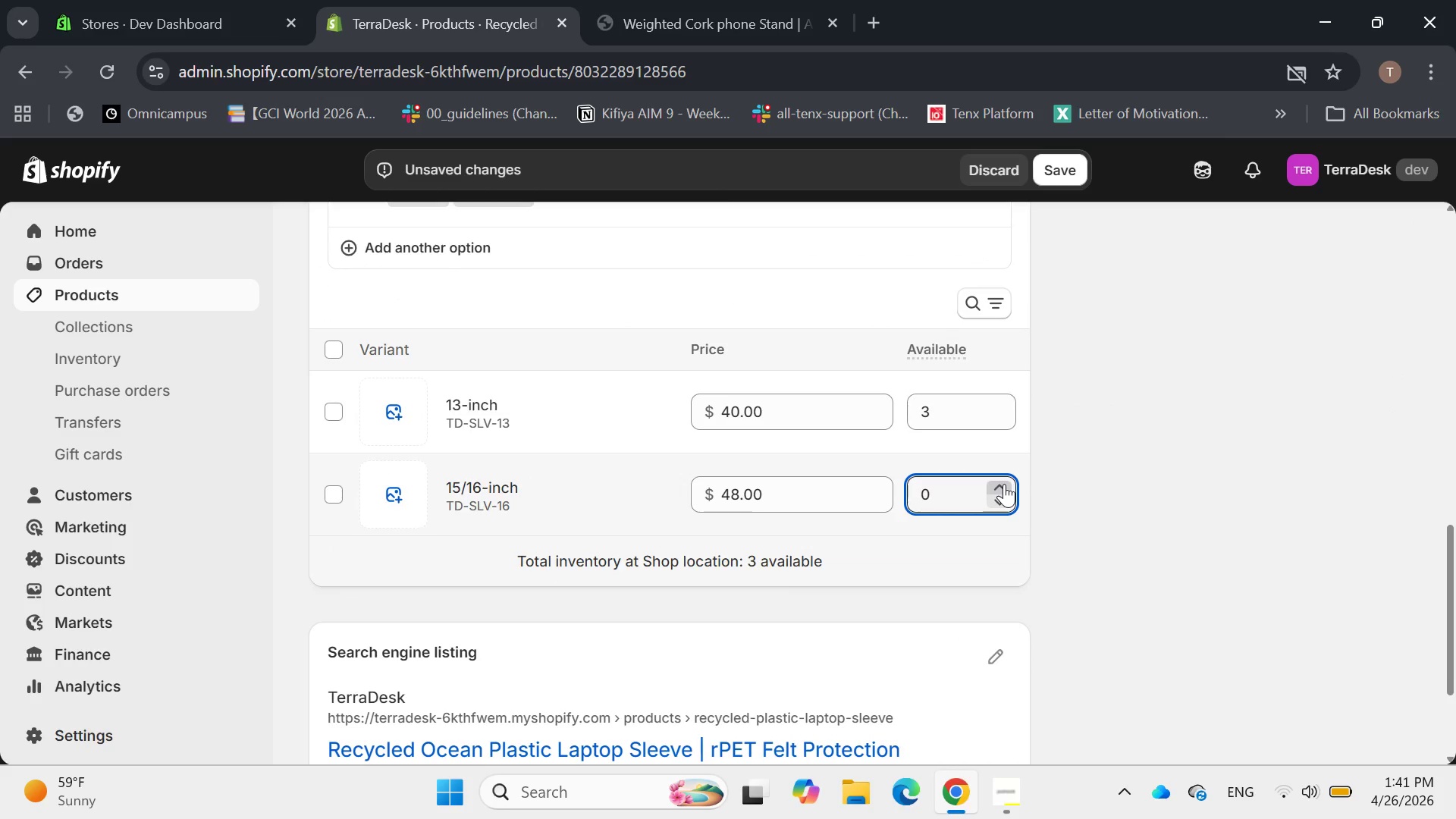 
triple_click([1004, 484])
 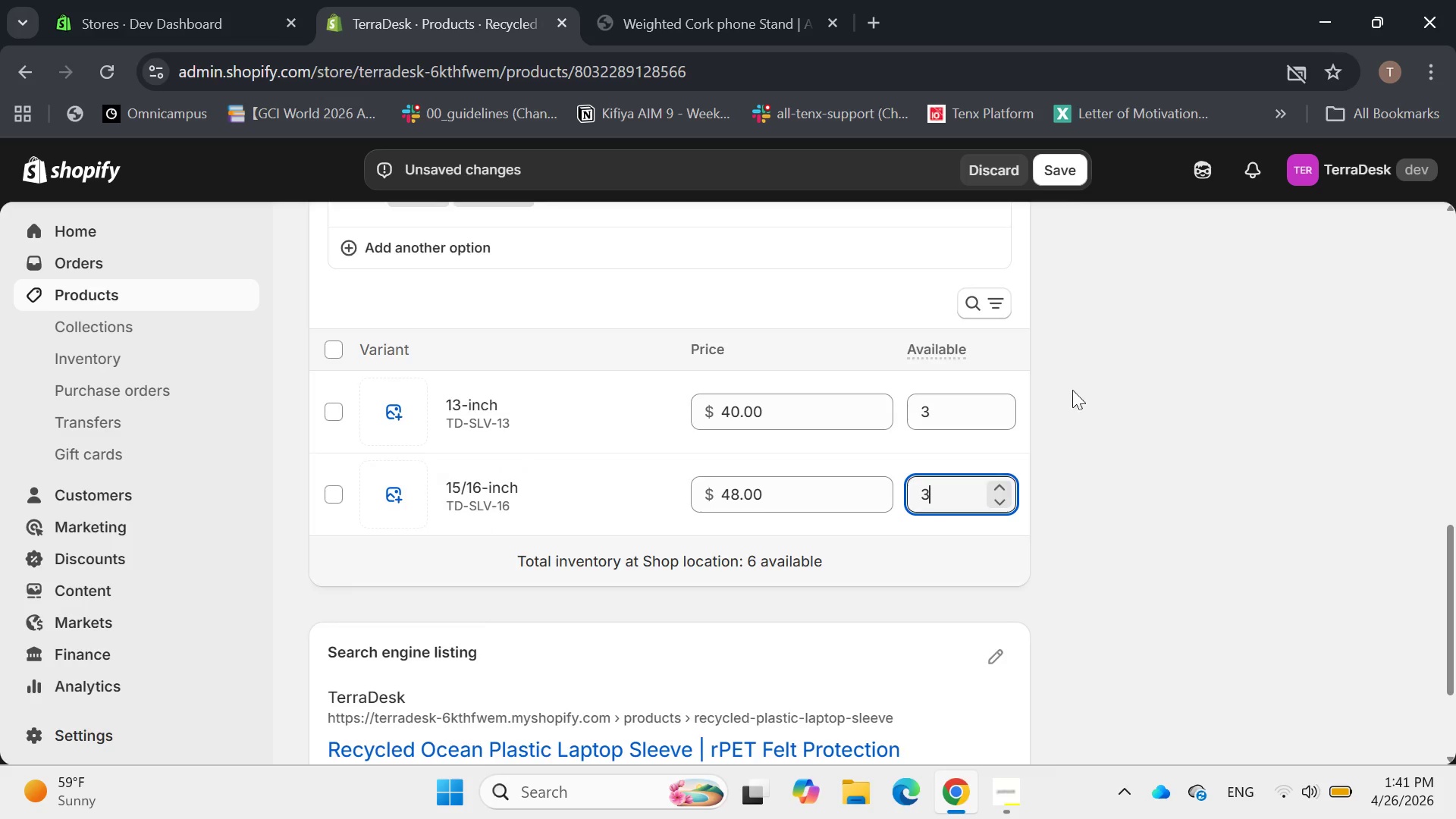 
scroll: coordinate [1084, 377], scroll_direction: up, amount: 12.0
 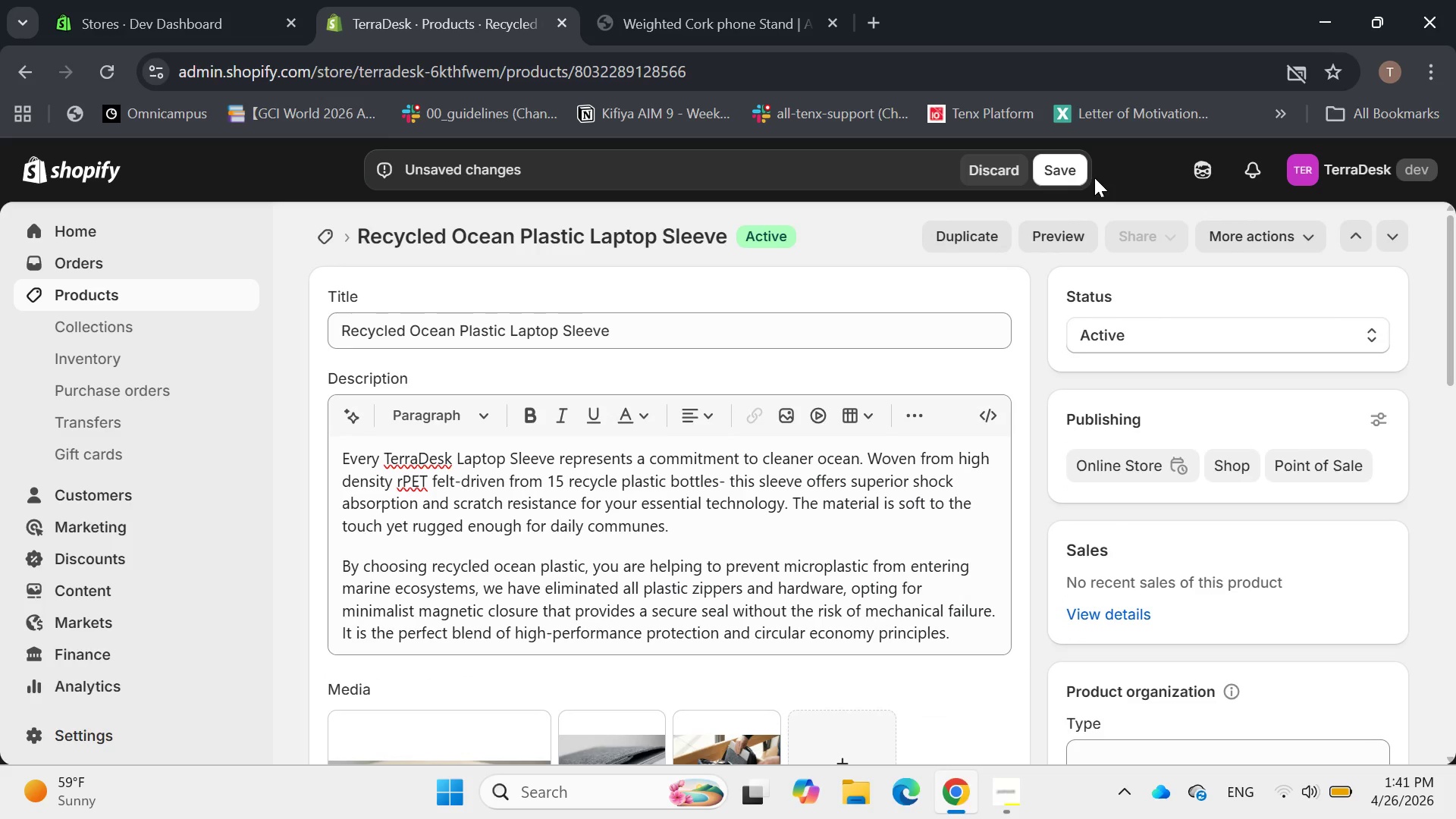 
left_click([1066, 173])
 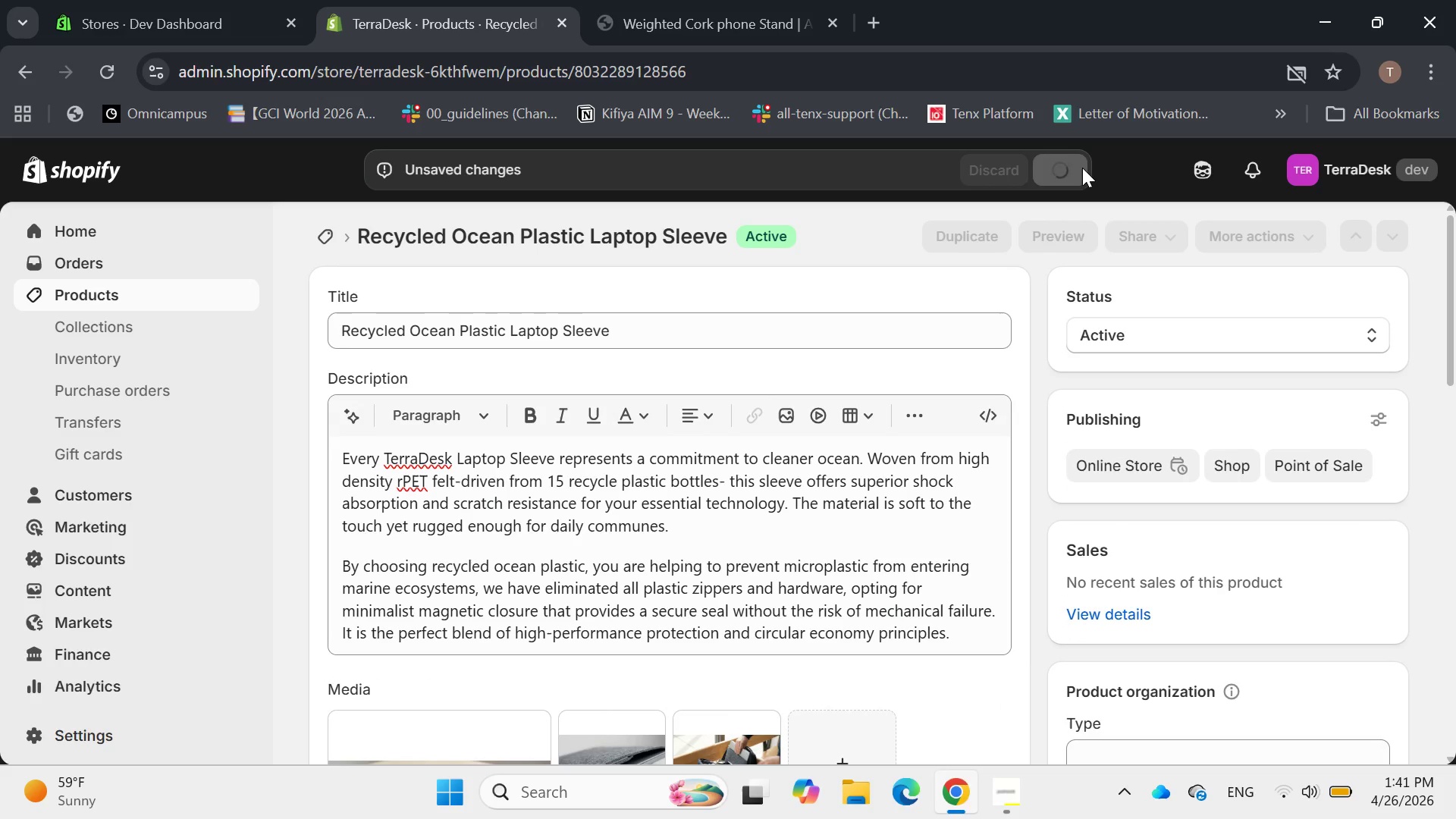 
scroll: coordinate [1030, 368], scroll_direction: down, amount: 2.0
 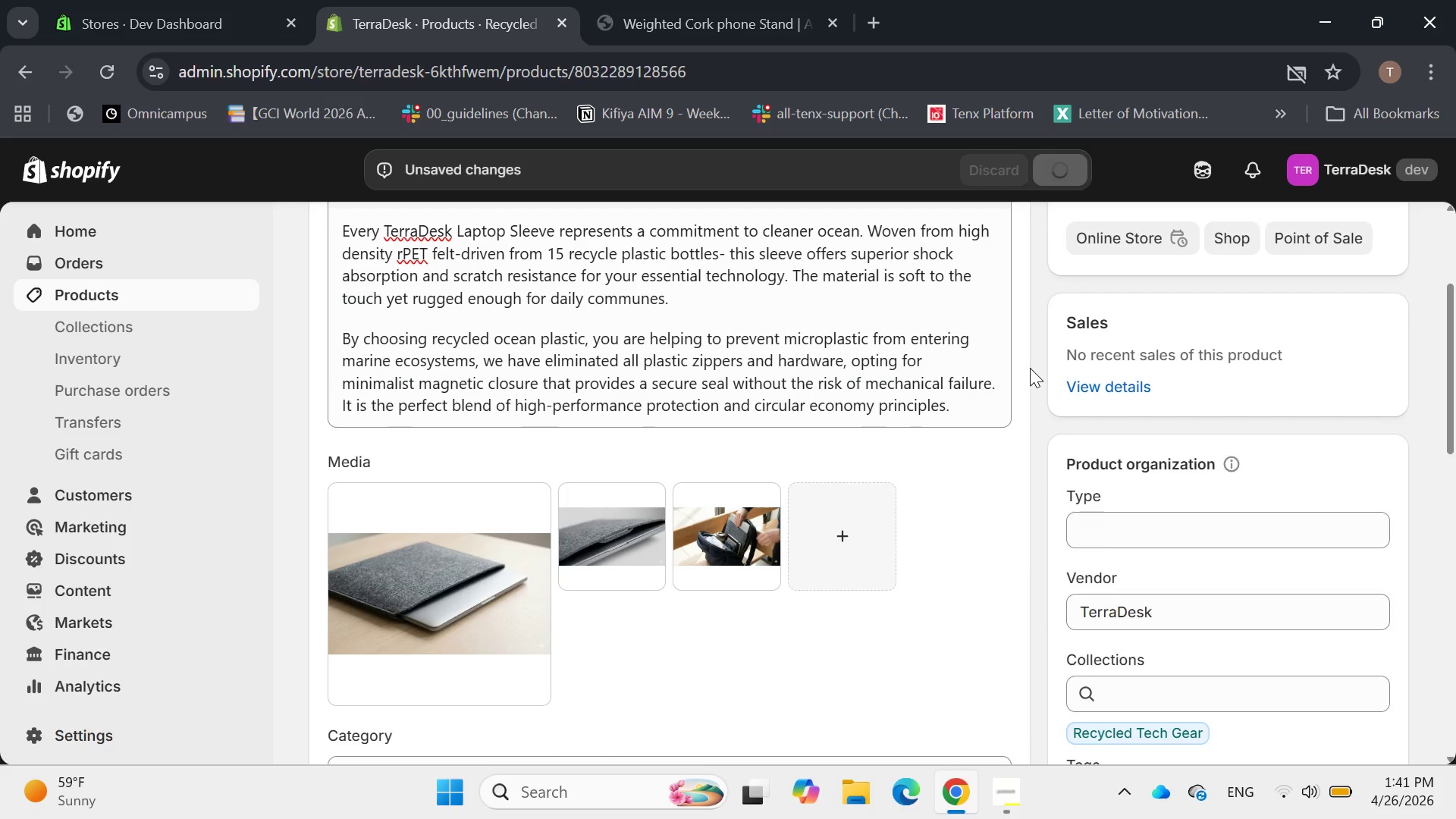 
scroll: coordinate [1031, 364], scroll_direction: up, amount: 5.0
 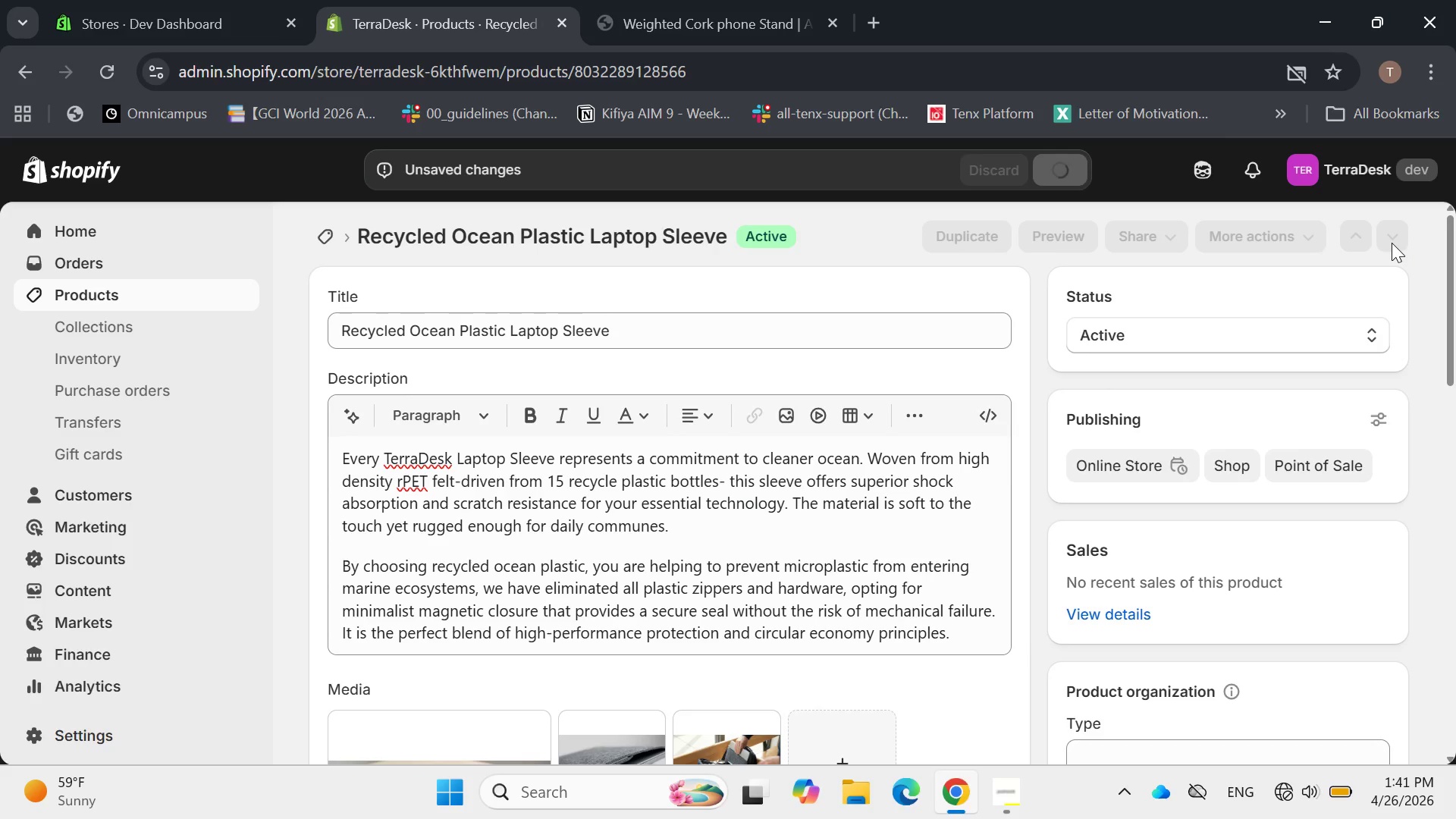 
wait(16.96)
 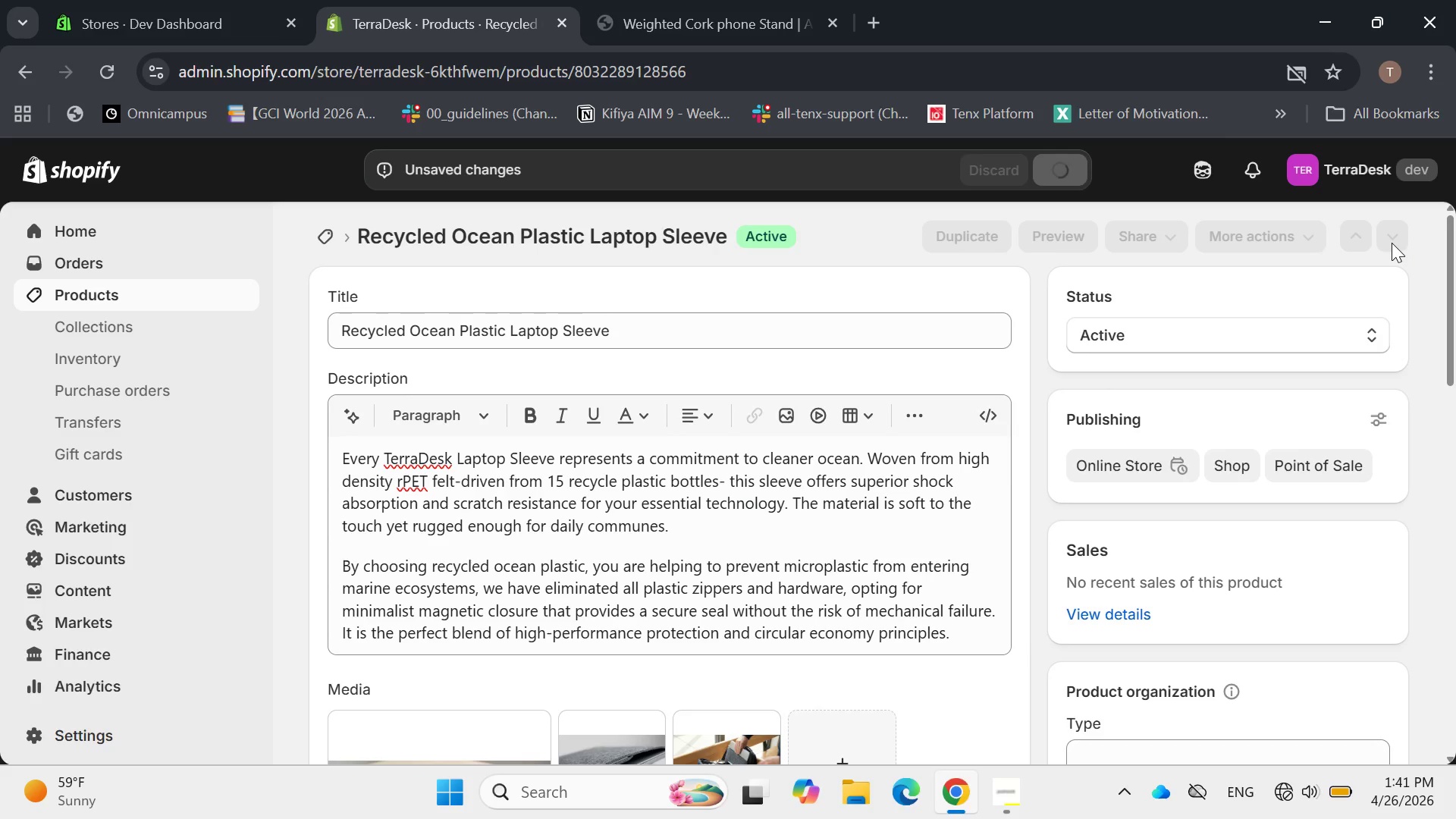 
scroll: coordinate [1081, 444], scroll_direction: up, amount: 1.0
 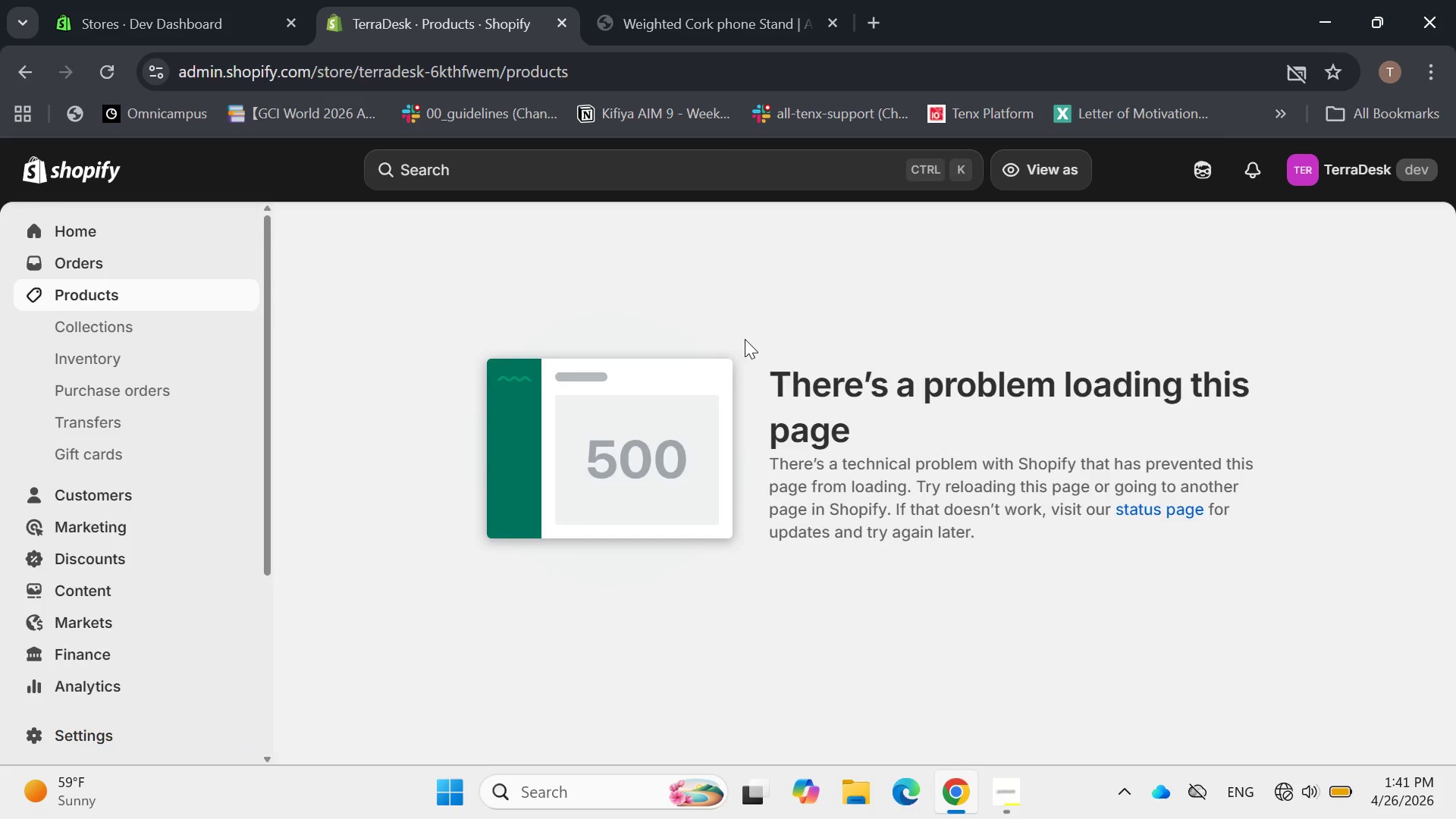 
wait(8.16)
 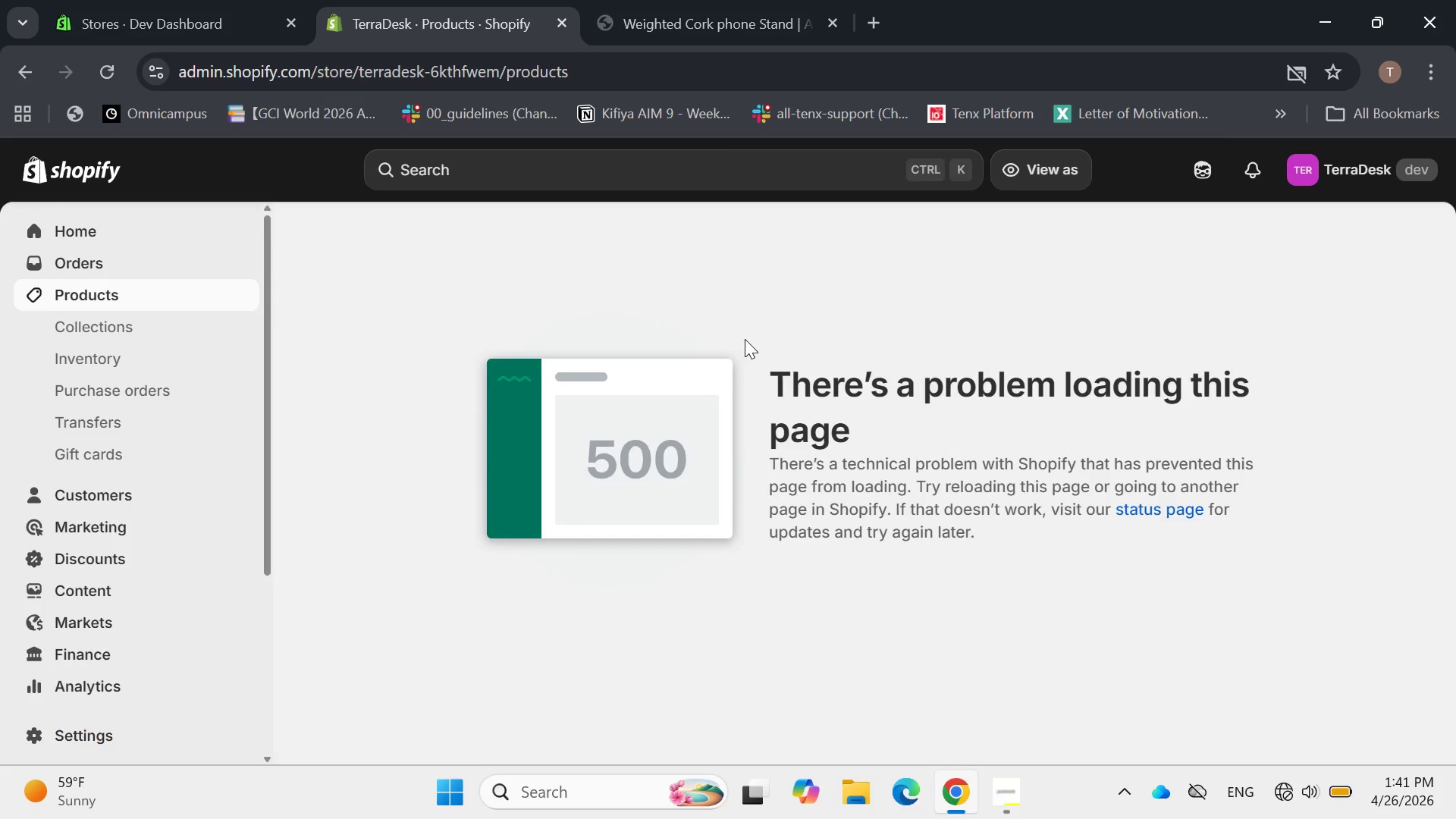 
left_click([155, 229])
 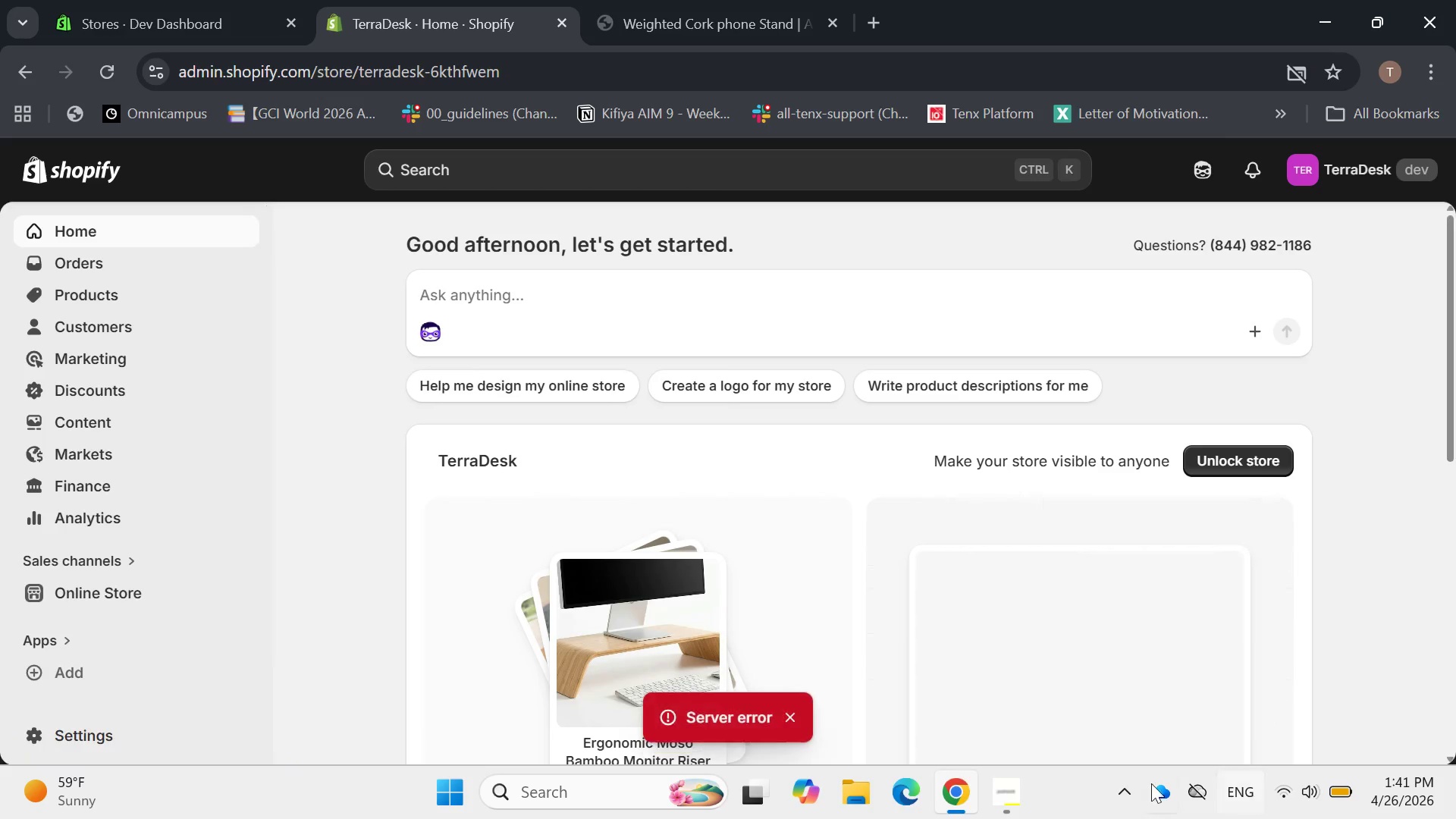 
left_click([1008, 776])